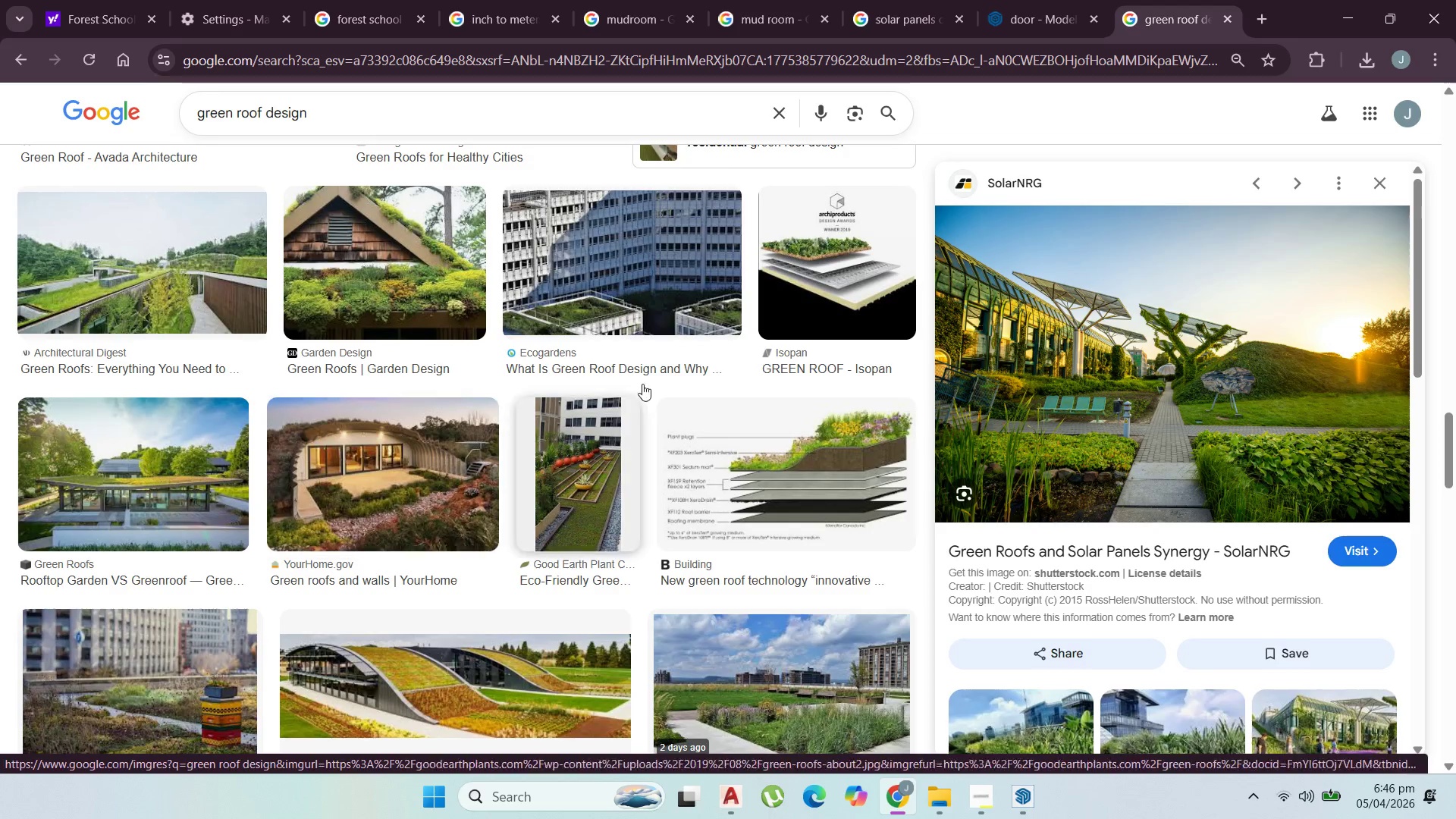 
left_click([1342, 1])
 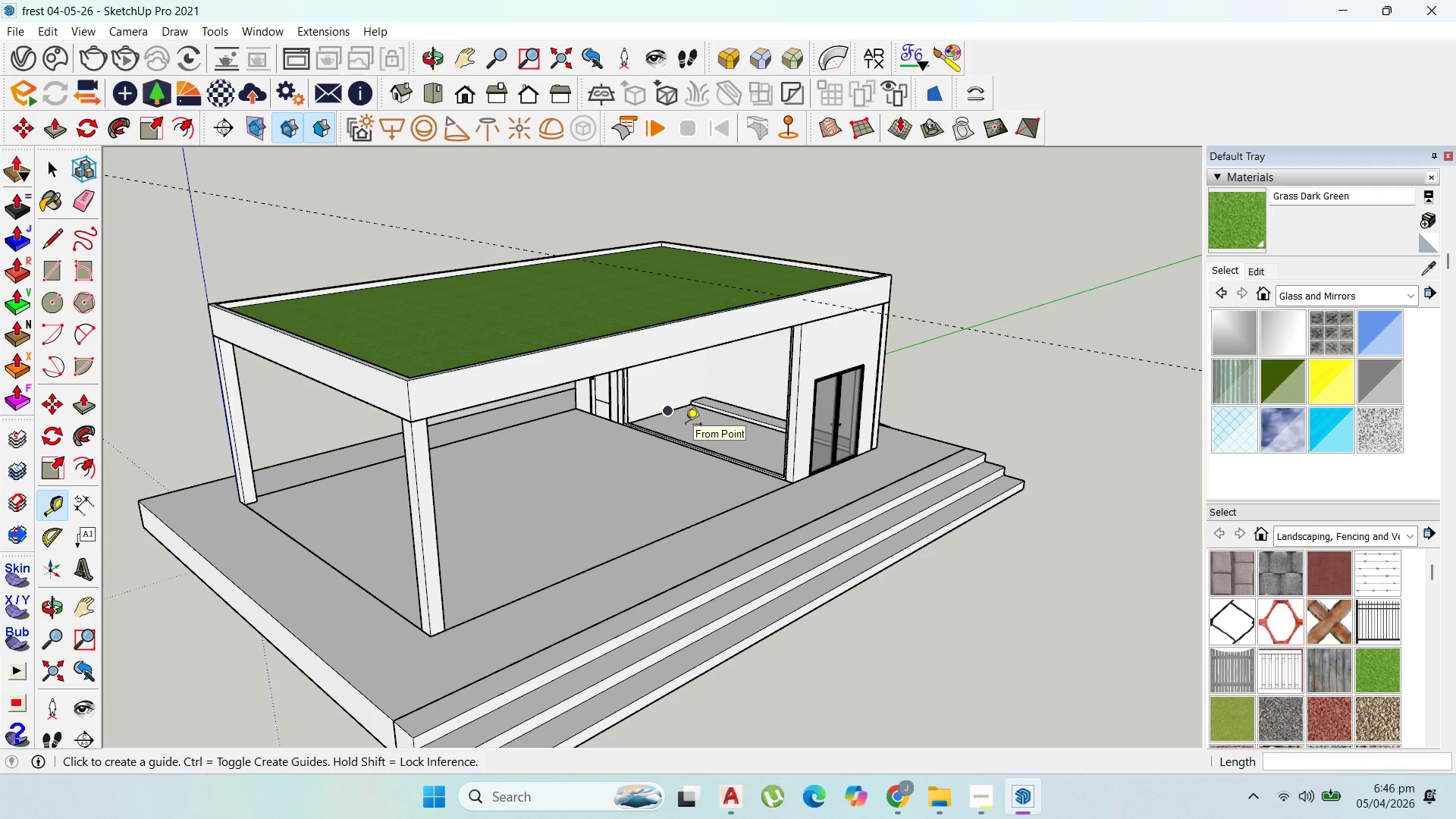 
wait(20.95)
 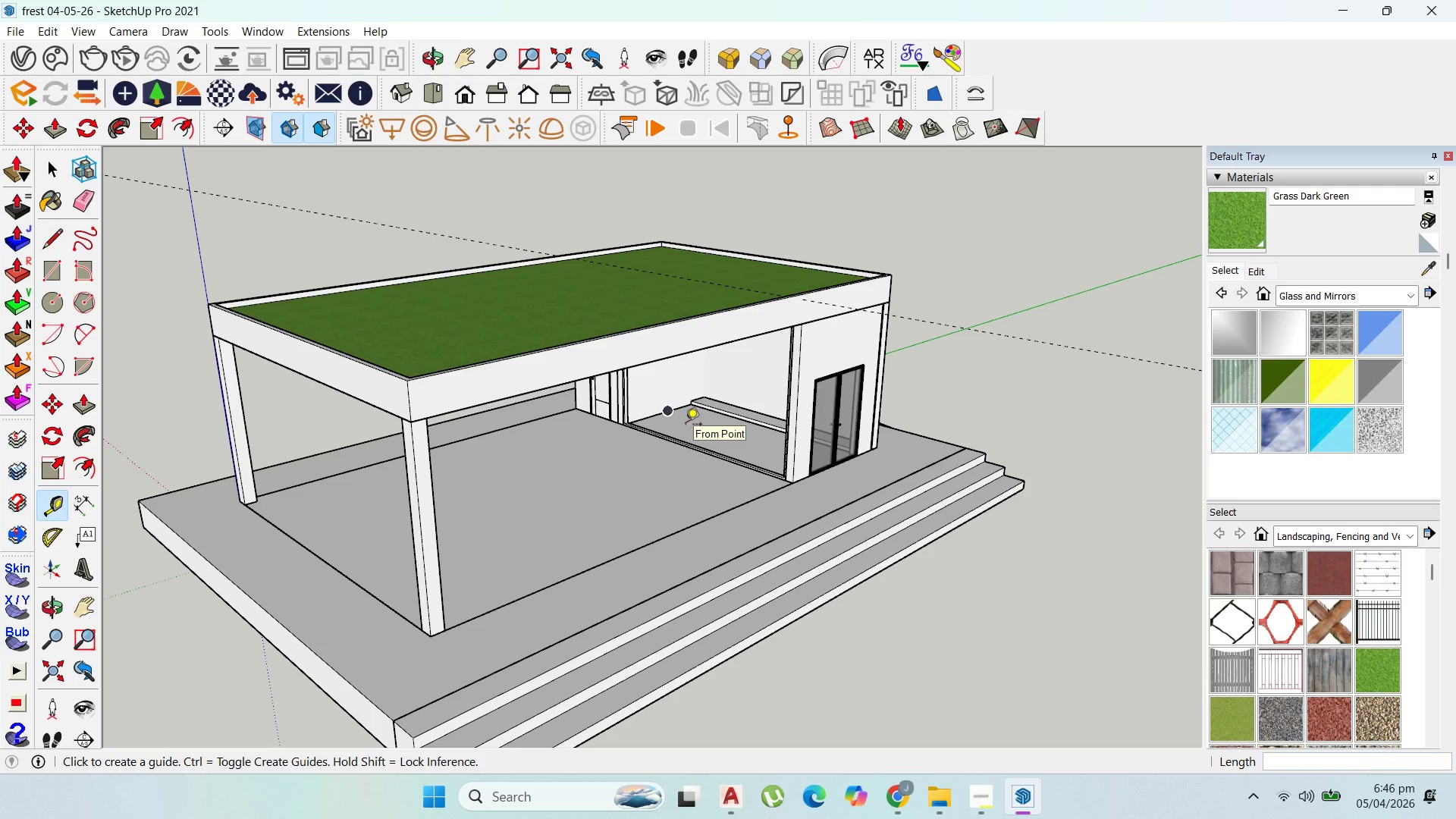 
mouse_move([33, 510])
 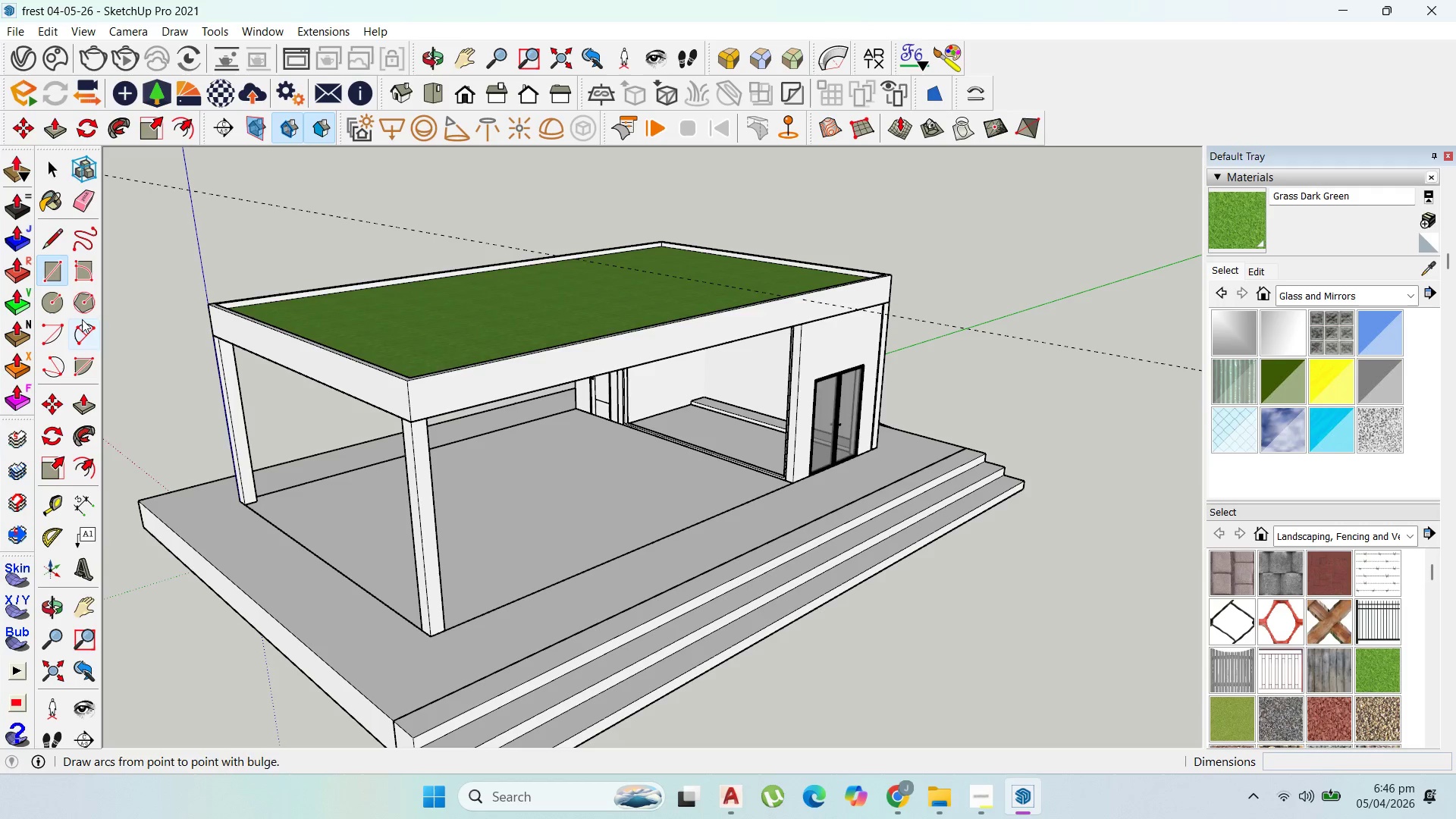 
left_click_drag(start_coordinate=[450, 346], to_coordinate=[460, 353])
 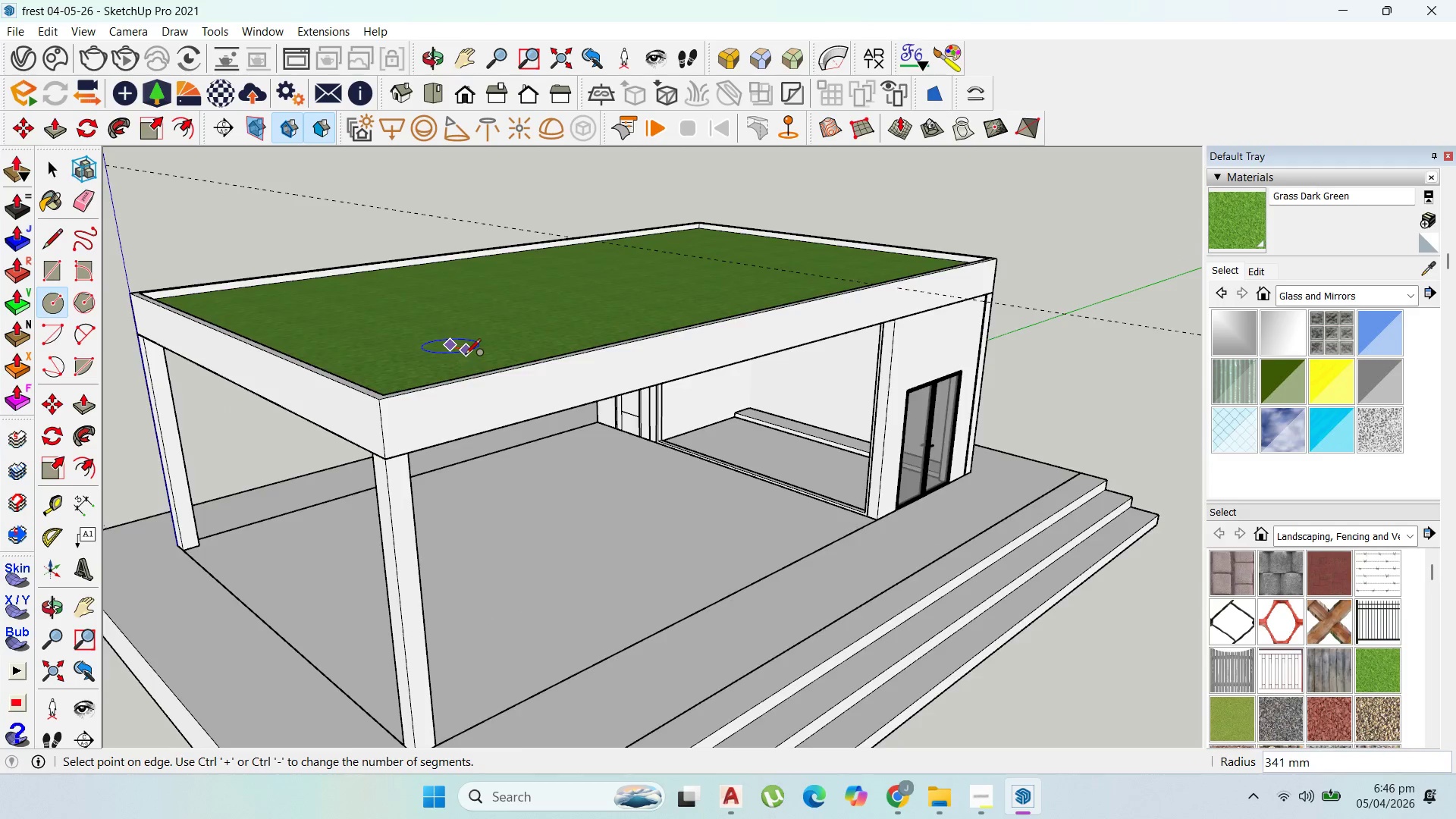 
scroll: coordinate [459, 358], scroll_direction: up, amount: 10.0
 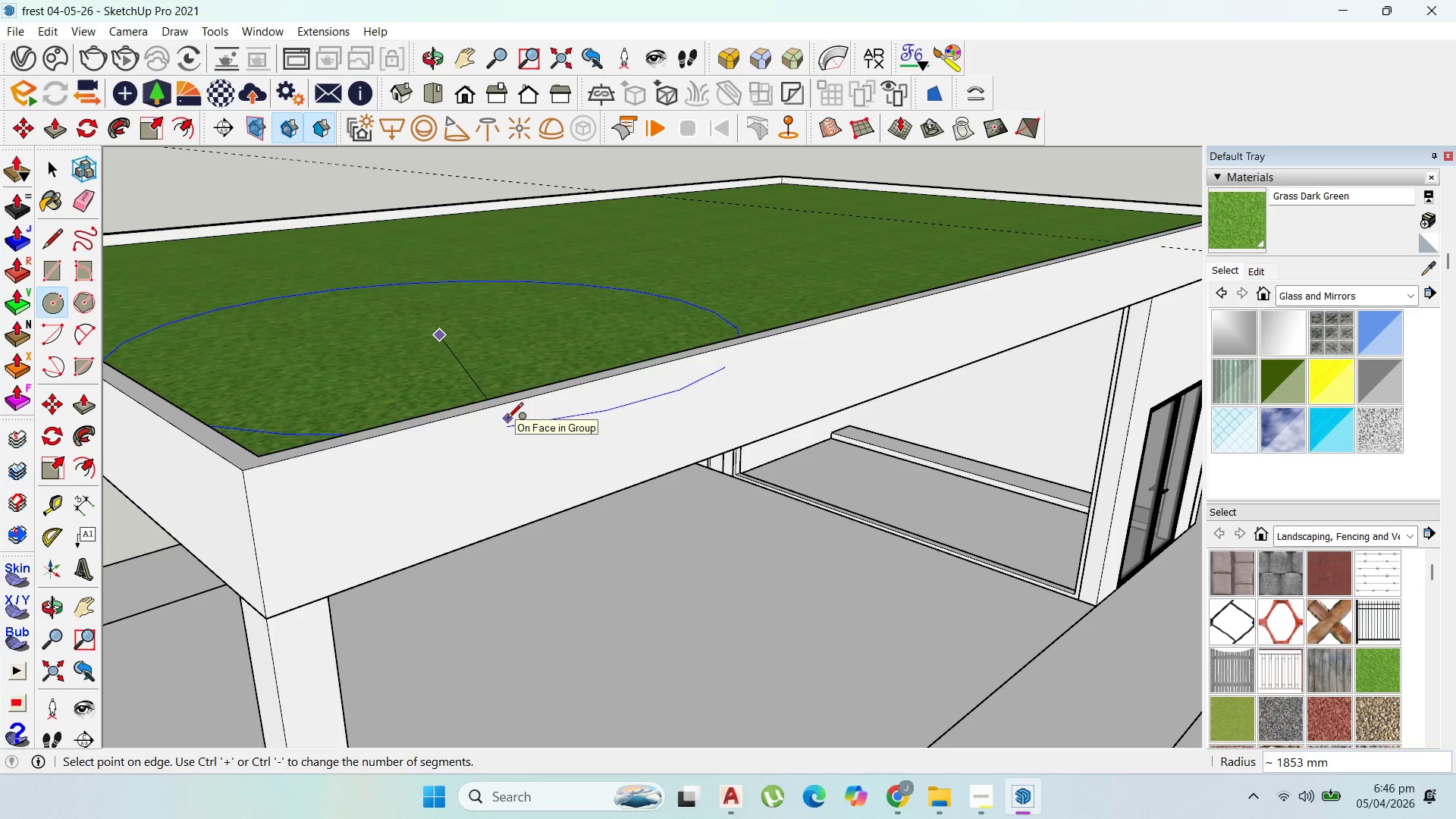 
wait(6.94)
 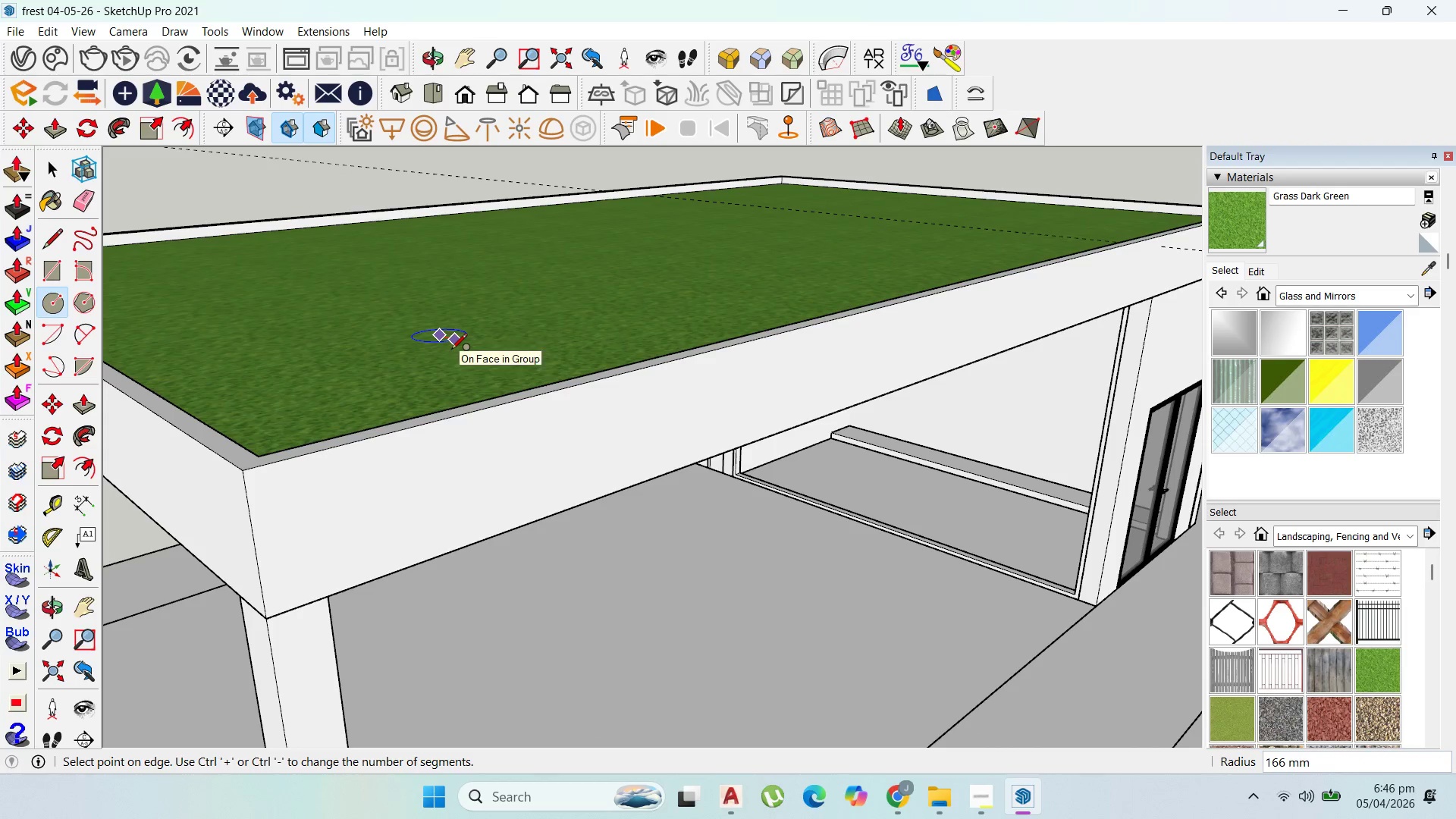 
scroll: coordinate [442, 338], scroll_direction: up, amount: 8.0
 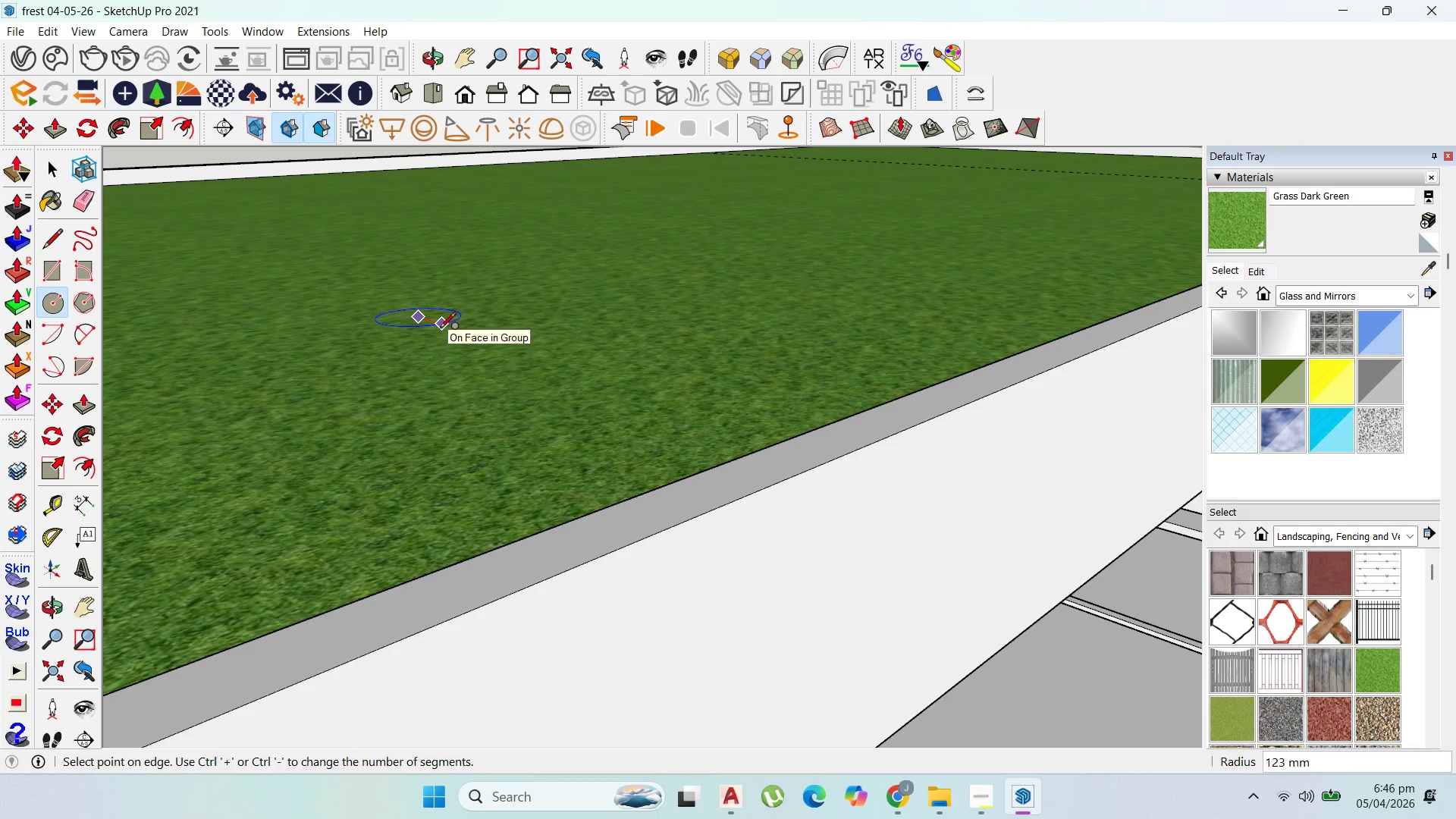 
left_click([440, 329])
 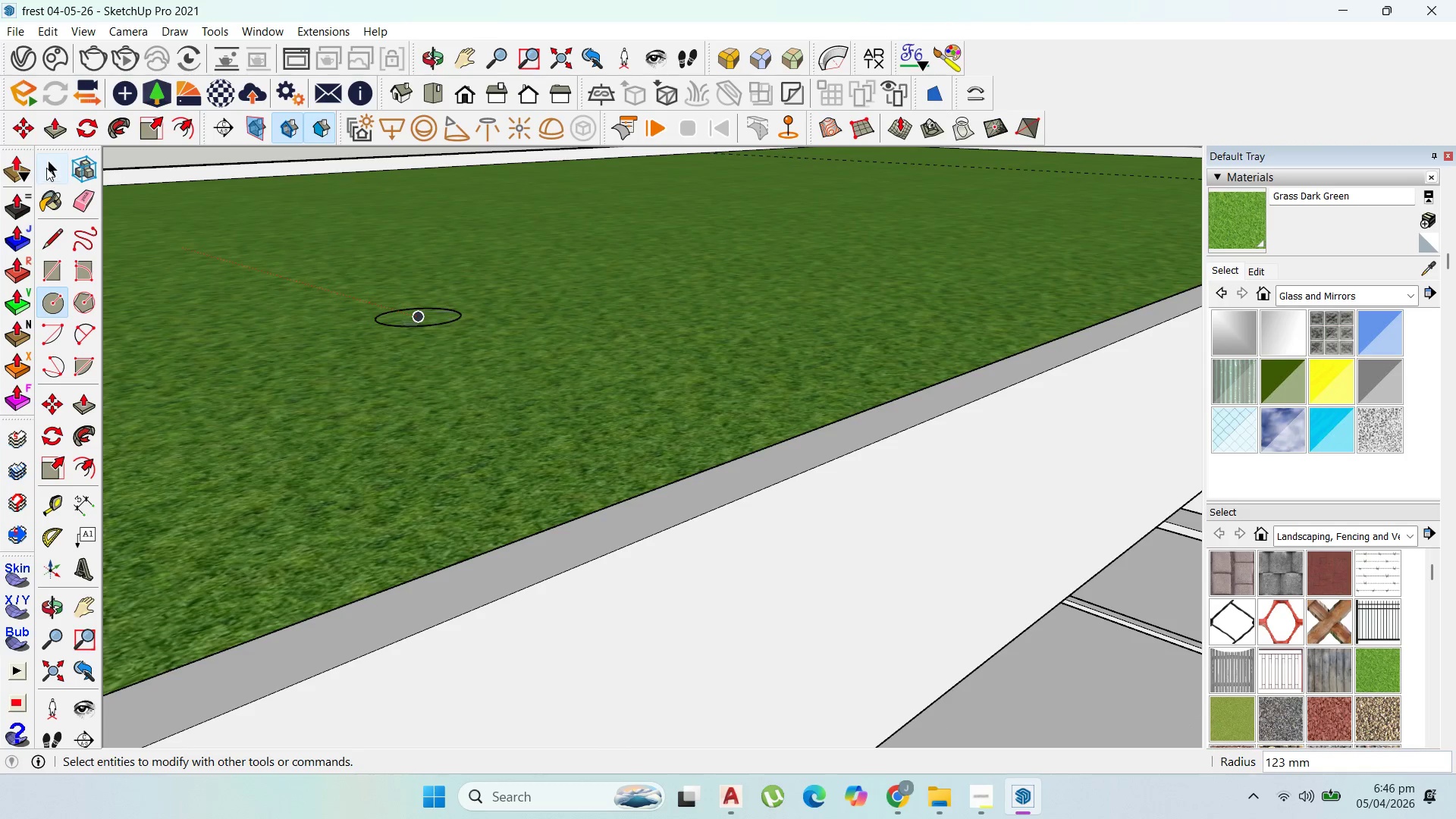 
left_click([419, 323])
 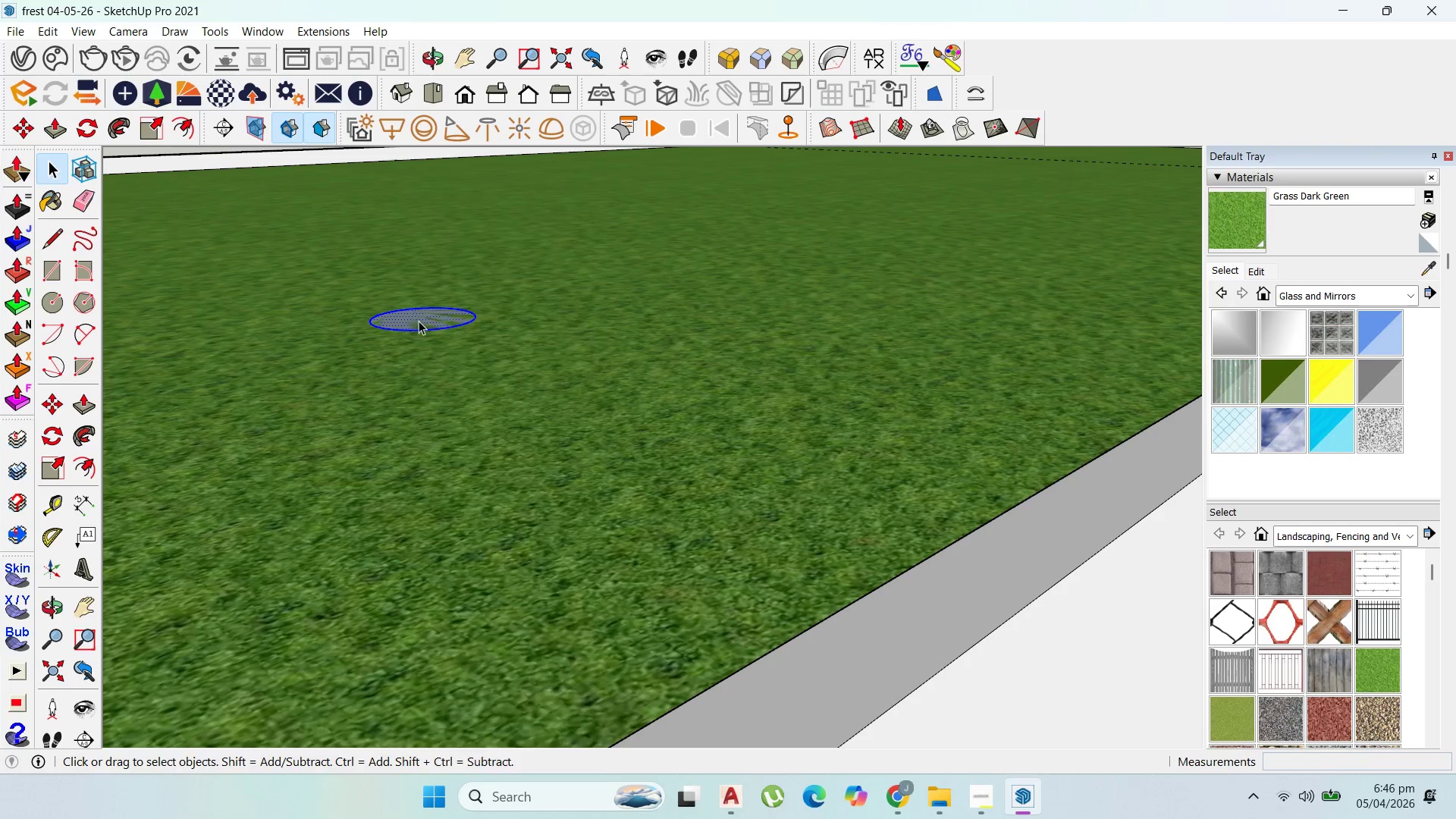 
scroll: coordinate [404, 318], scroll_direction: up, amount: 2.0
 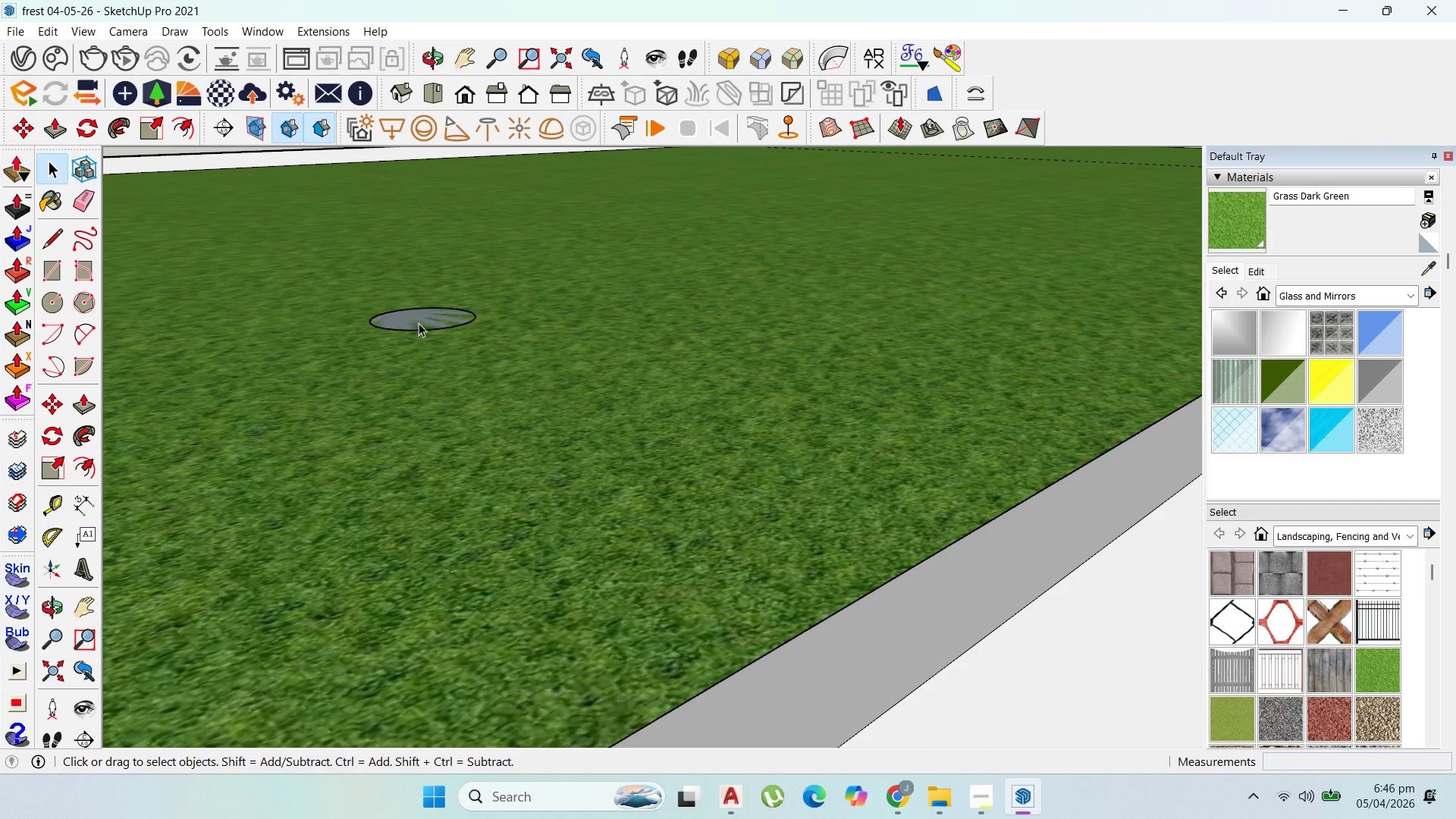 
right_click([419, 321])
 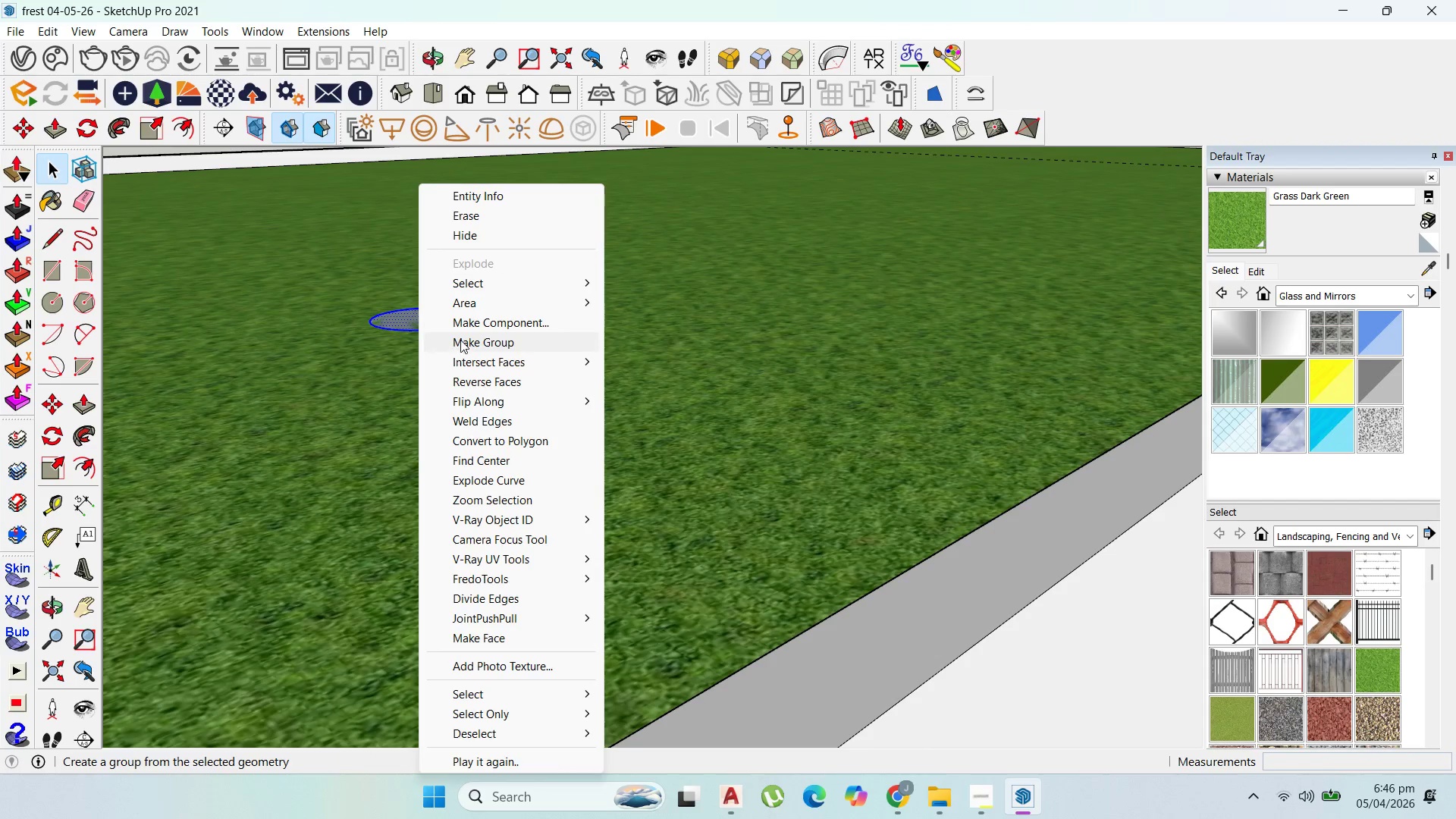 
left_click([460, 340])
 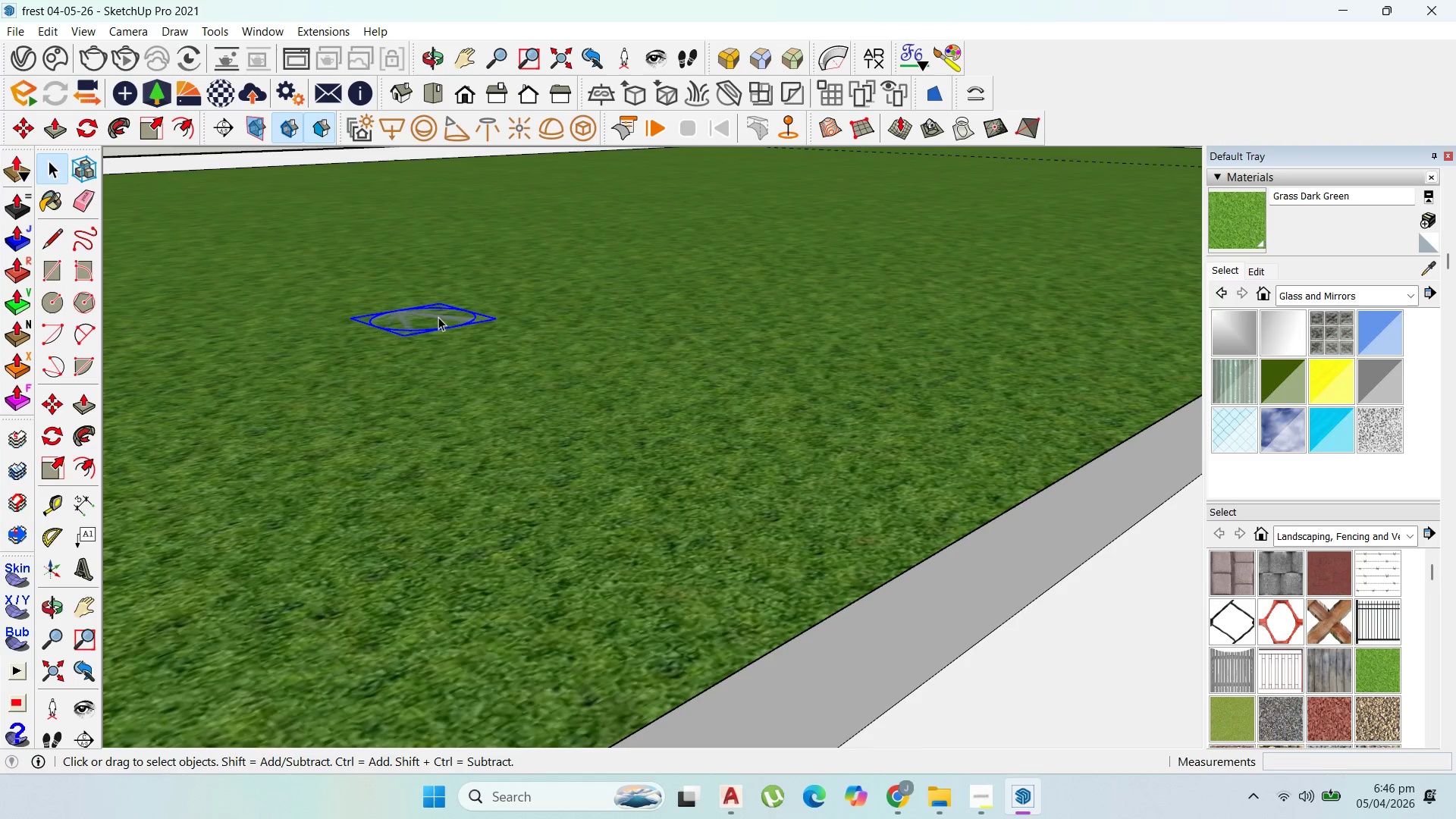 
double_click([438, 317])
 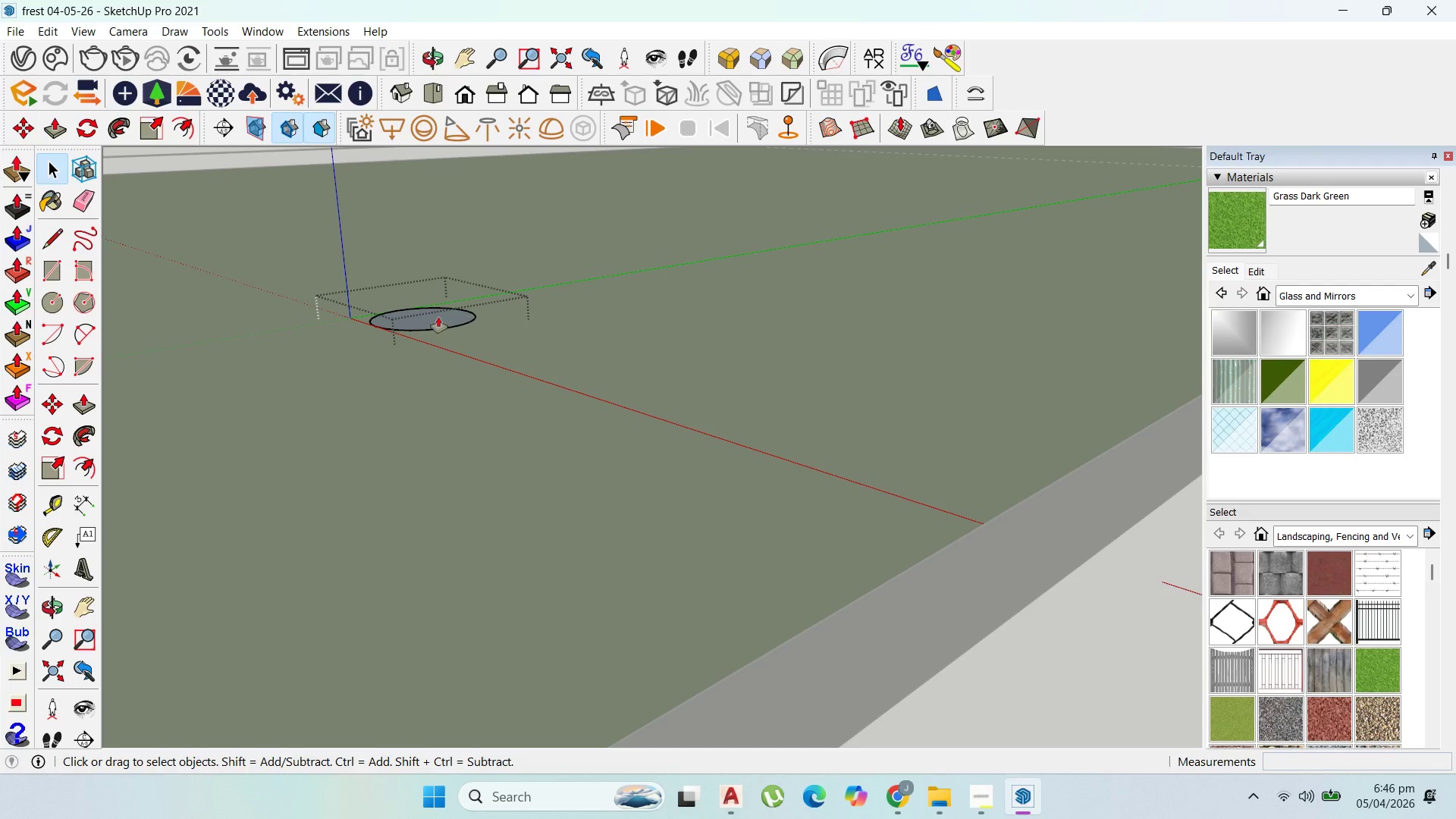 
key(P)
 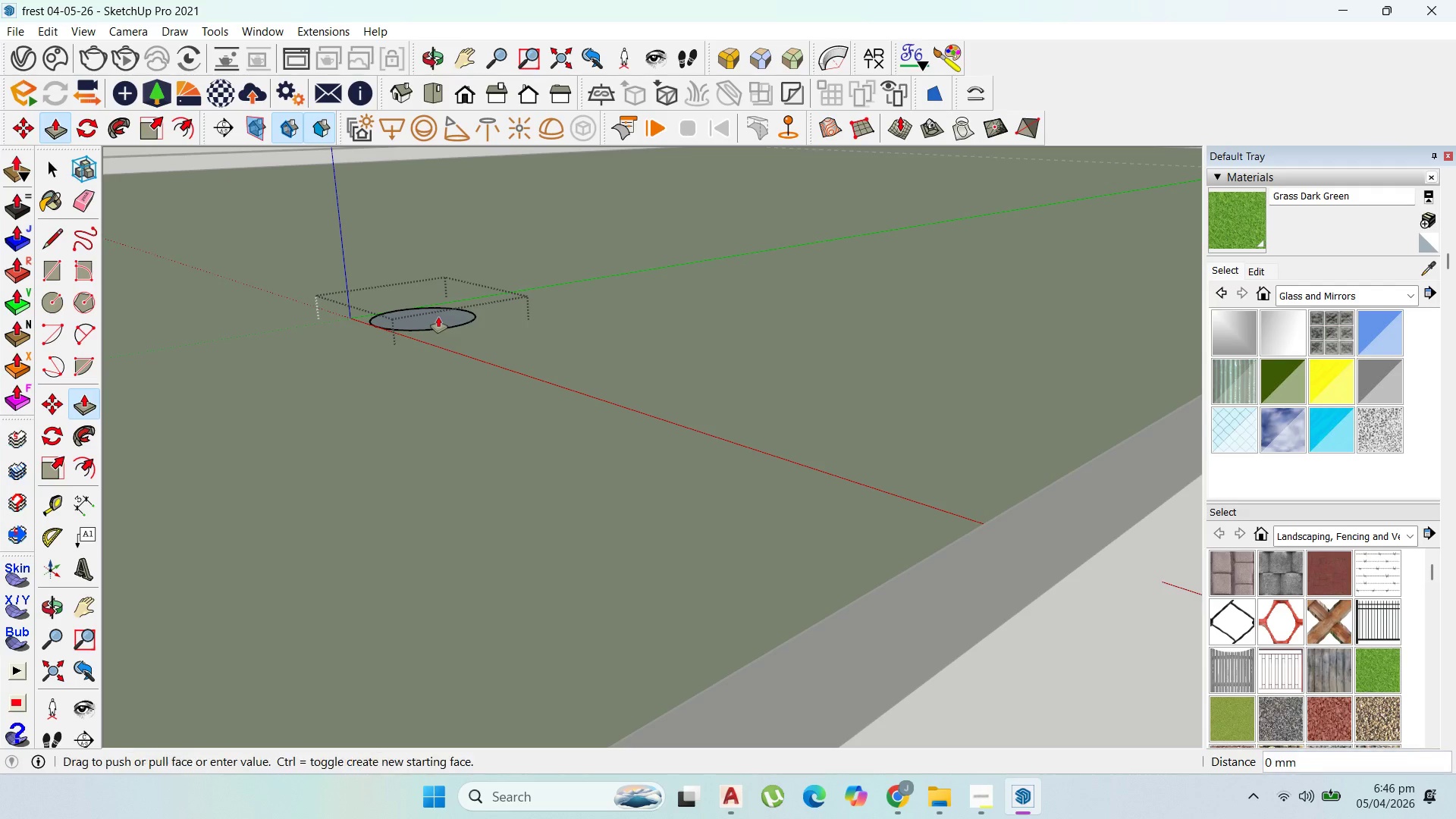 
left_click([438, 317])
 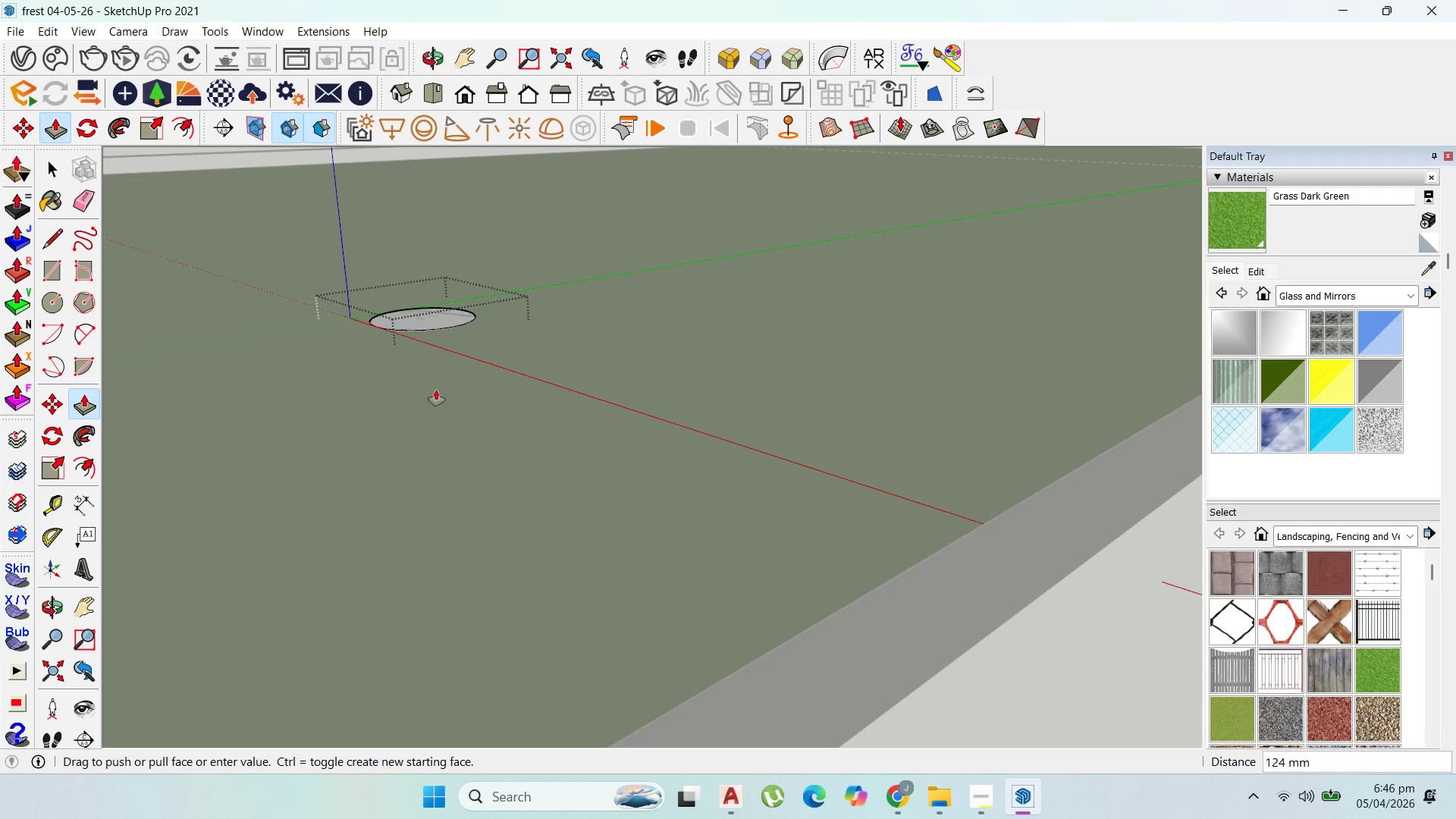 
scroll: coordinate [441, 369], scroll_direction: down, amount: 22.0
 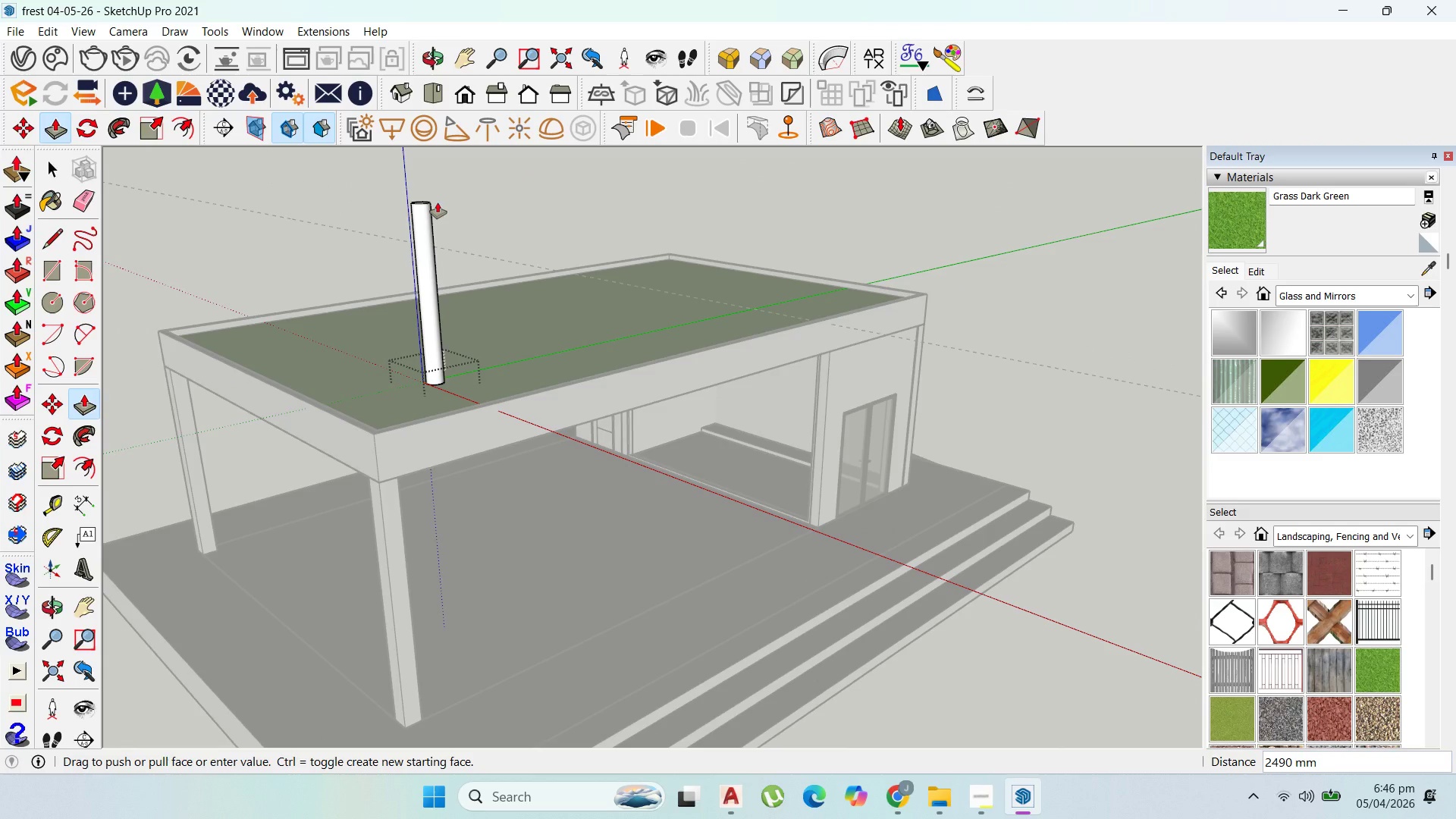 
left_click([438, 202])
 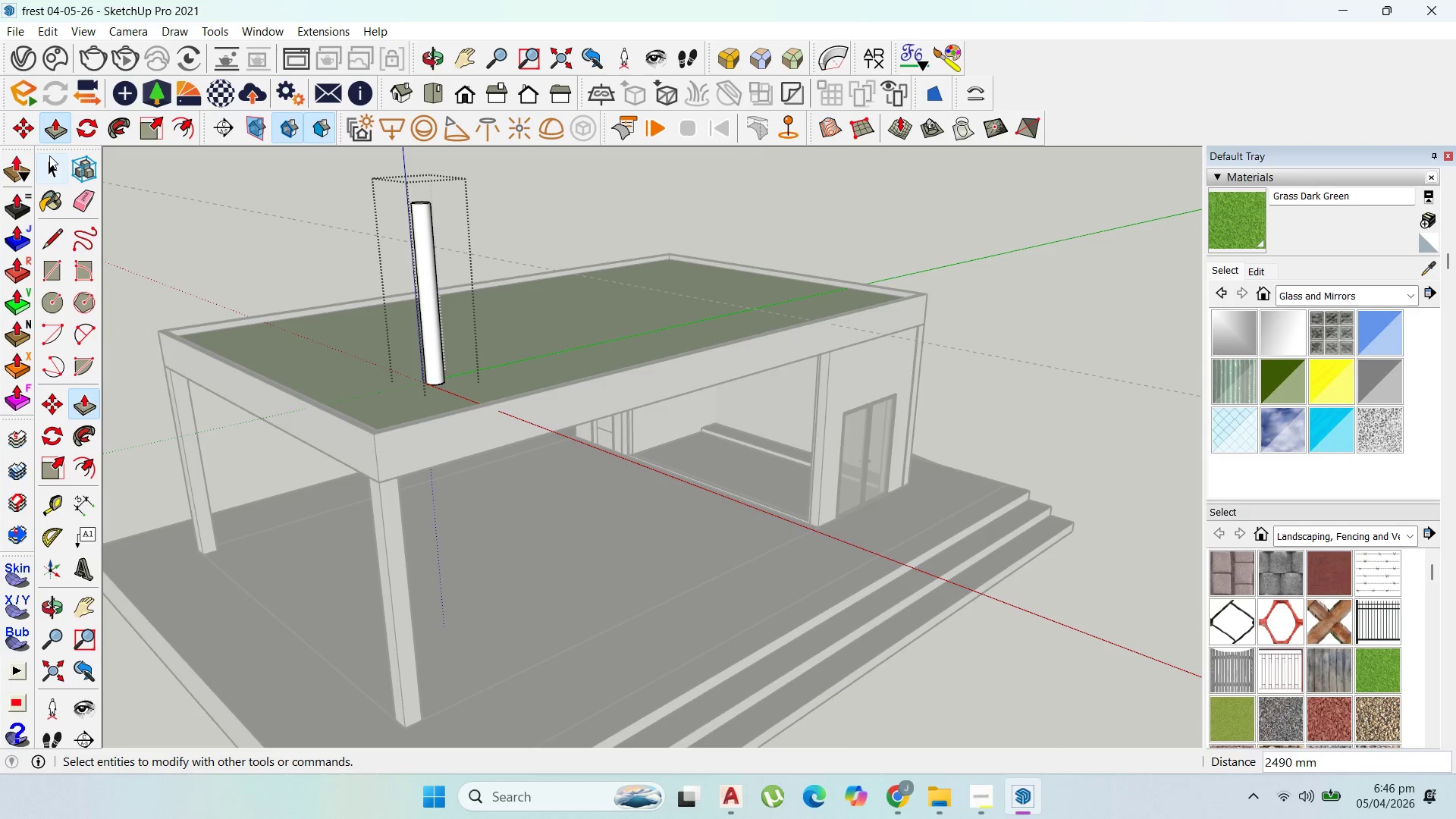 
left_click([49, 157])
 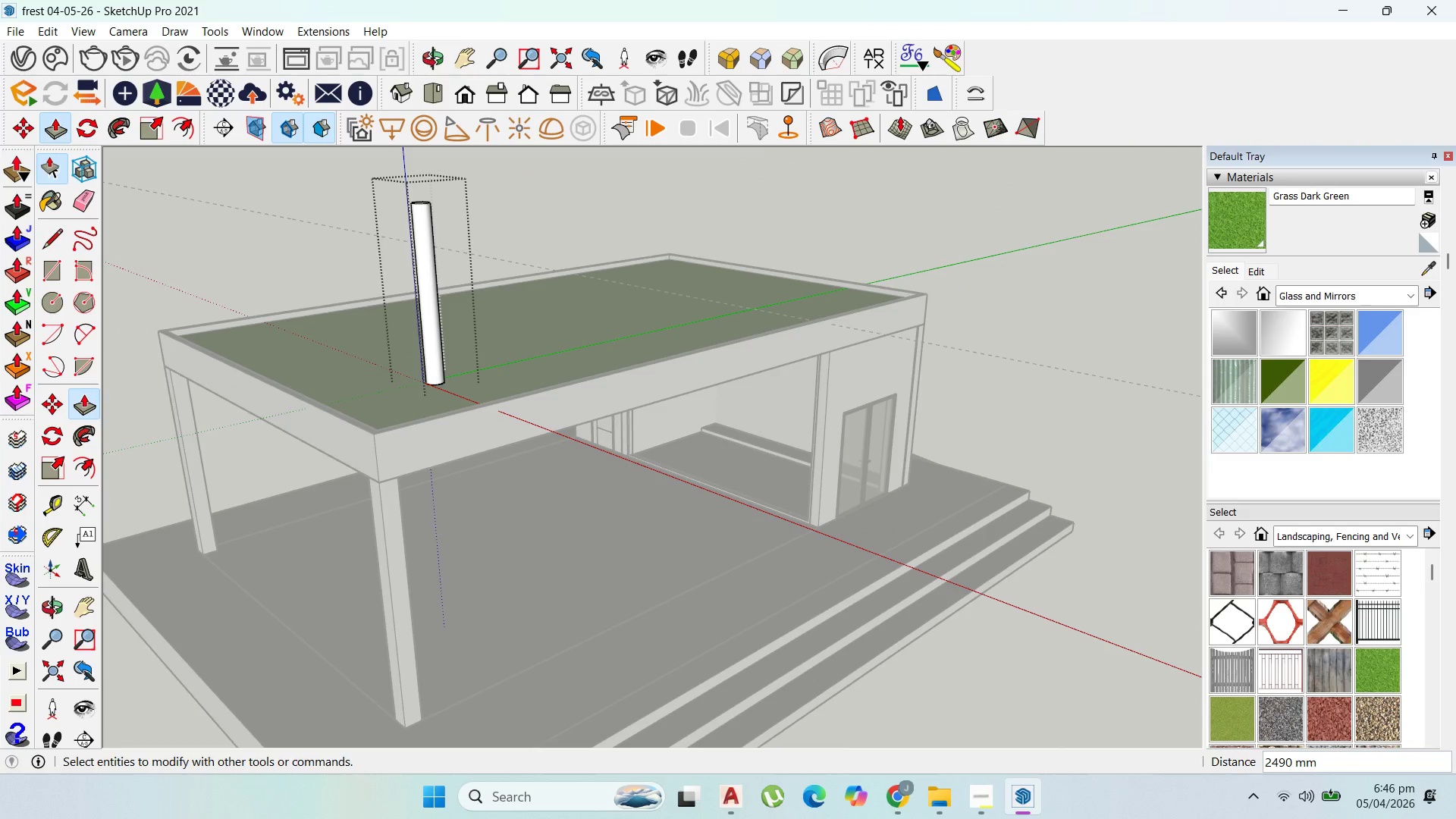 
key(Escape)
 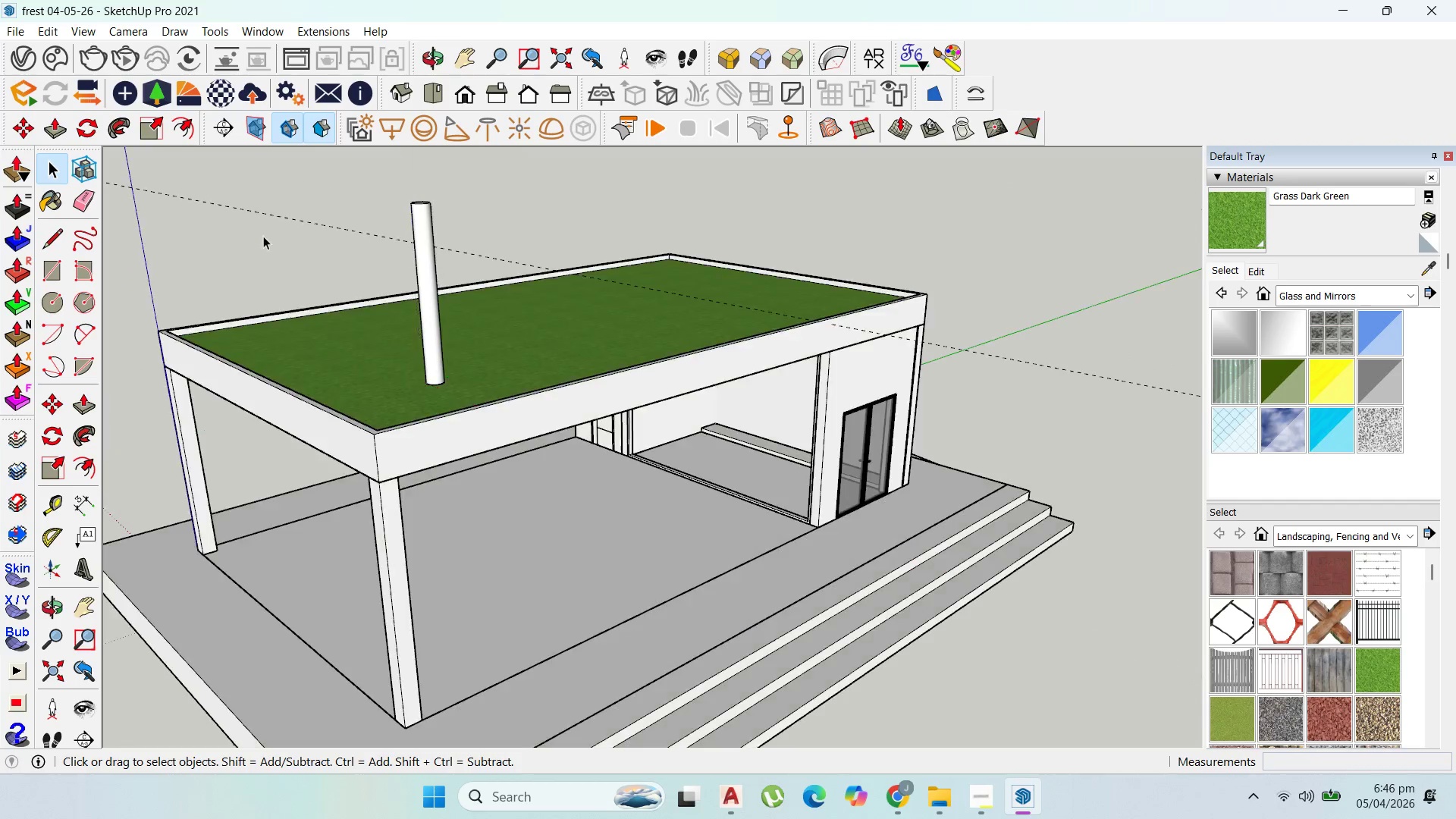 
key(Escape)
 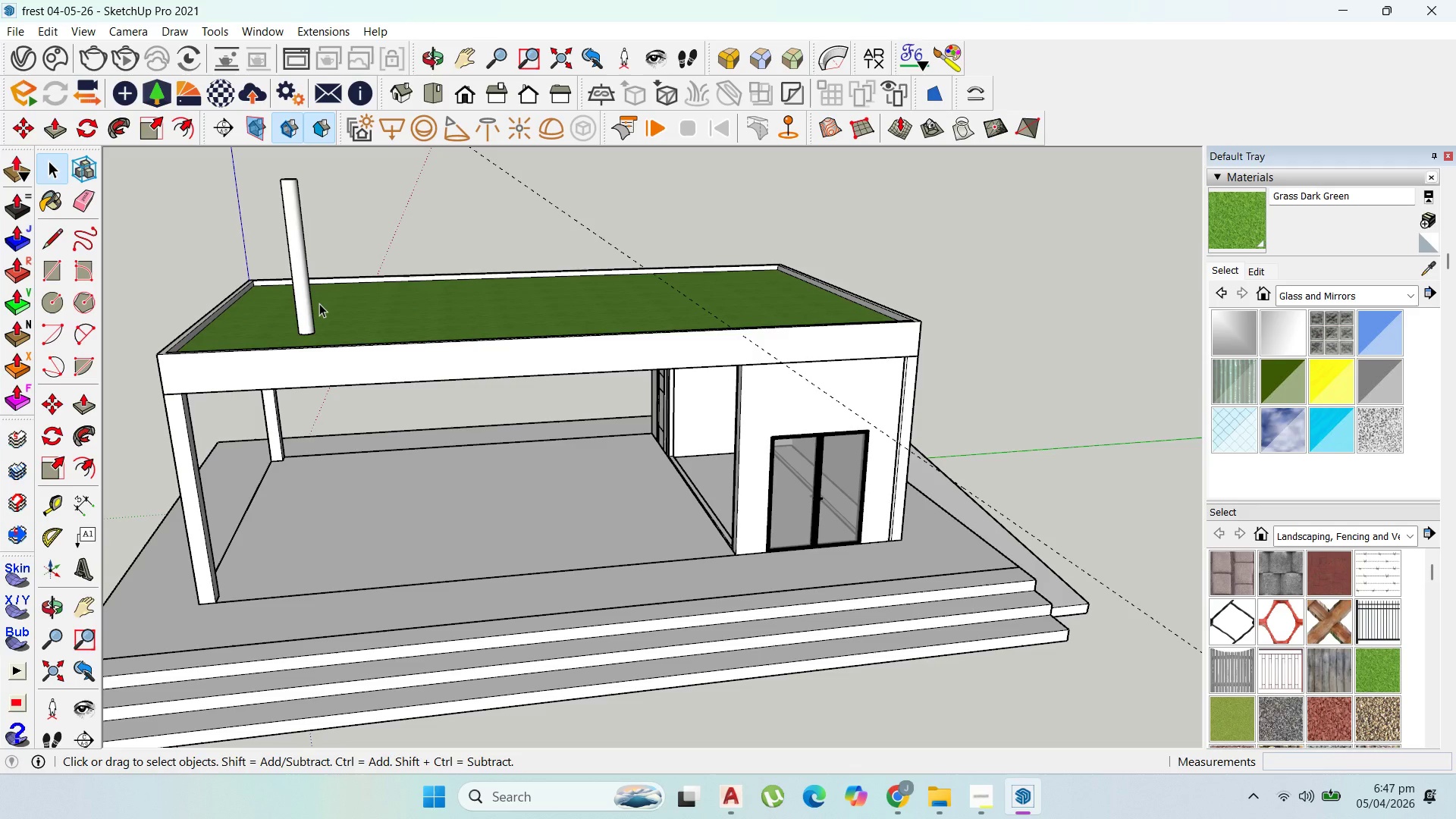 
wait(14.25)
 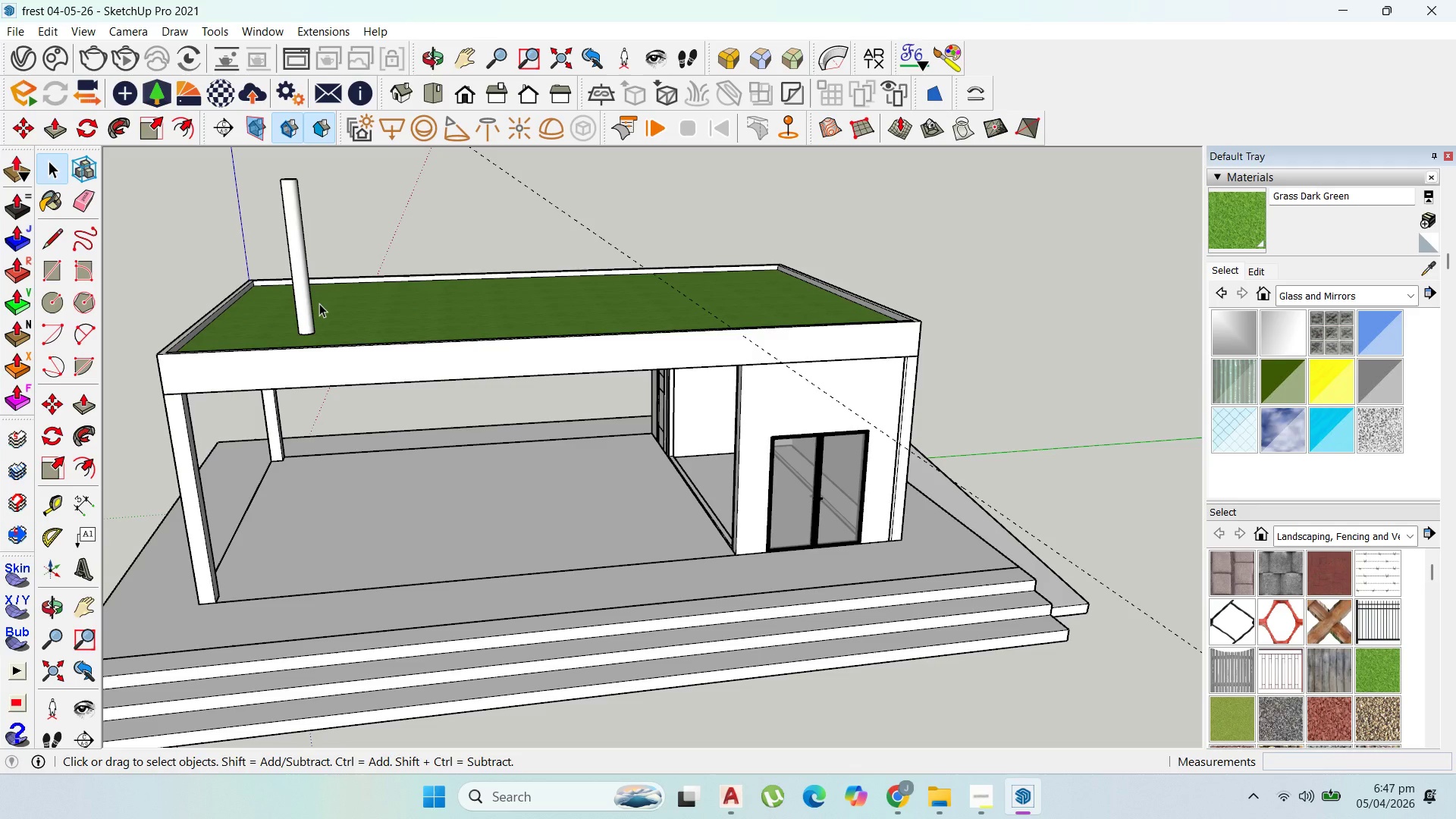 
scroll: coordinate [384, 311], scroll_direction: down, amount: 5.0
 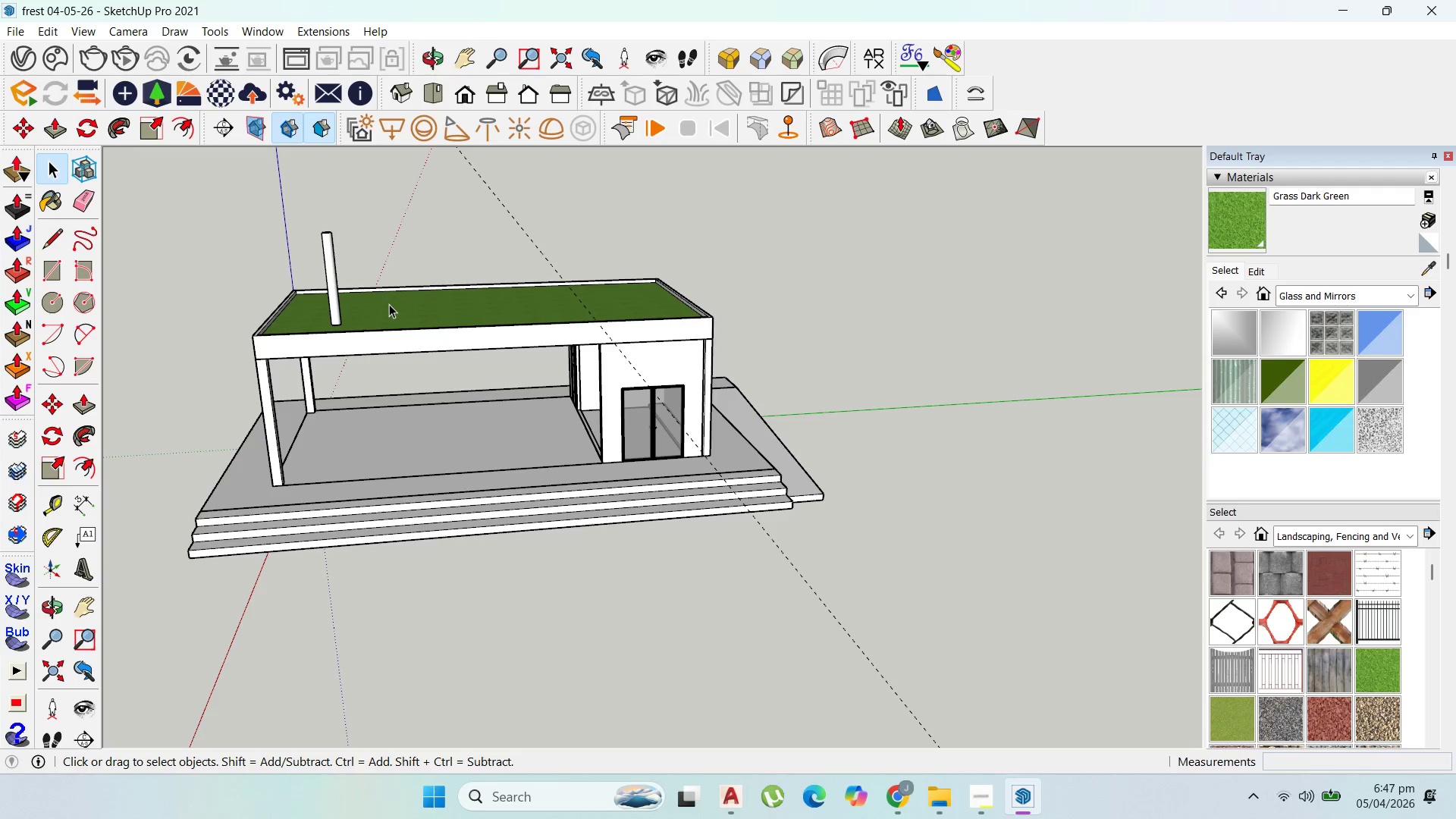 
scroll: coordinate [392, 302], scroll_direction: up, amount: 2.0